 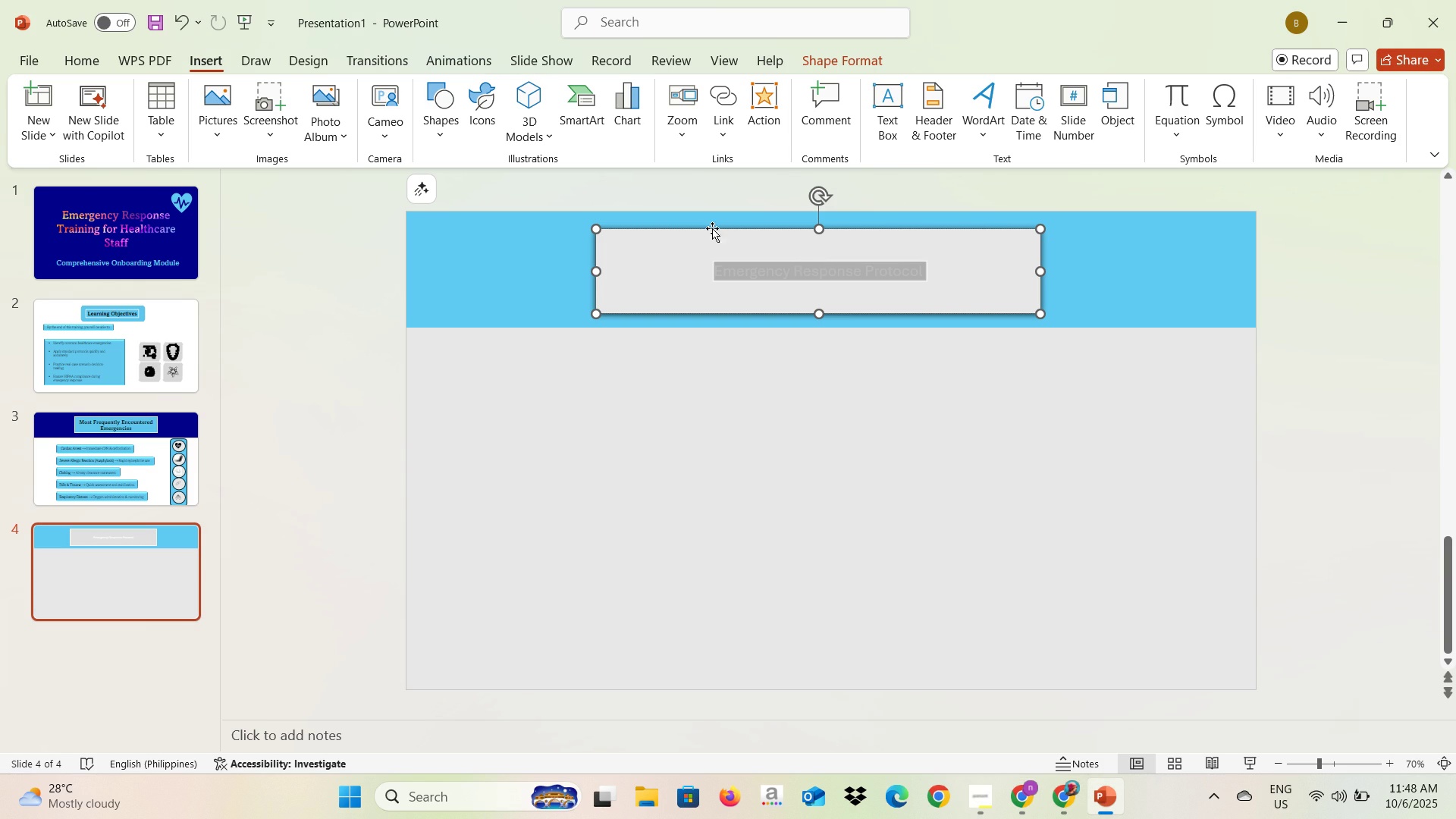 
left_click([99, 60])
 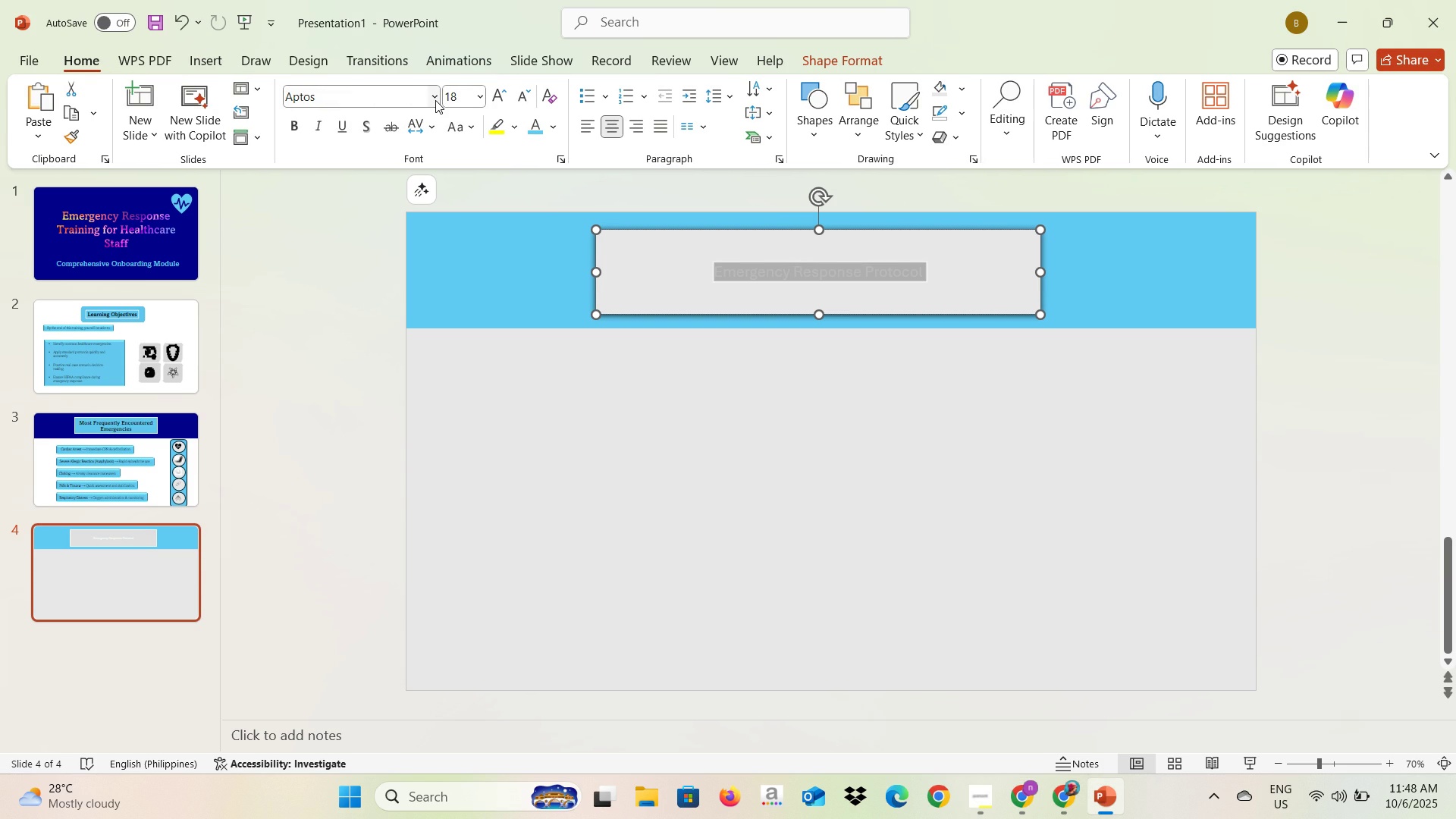 
left_click([435, 100])
 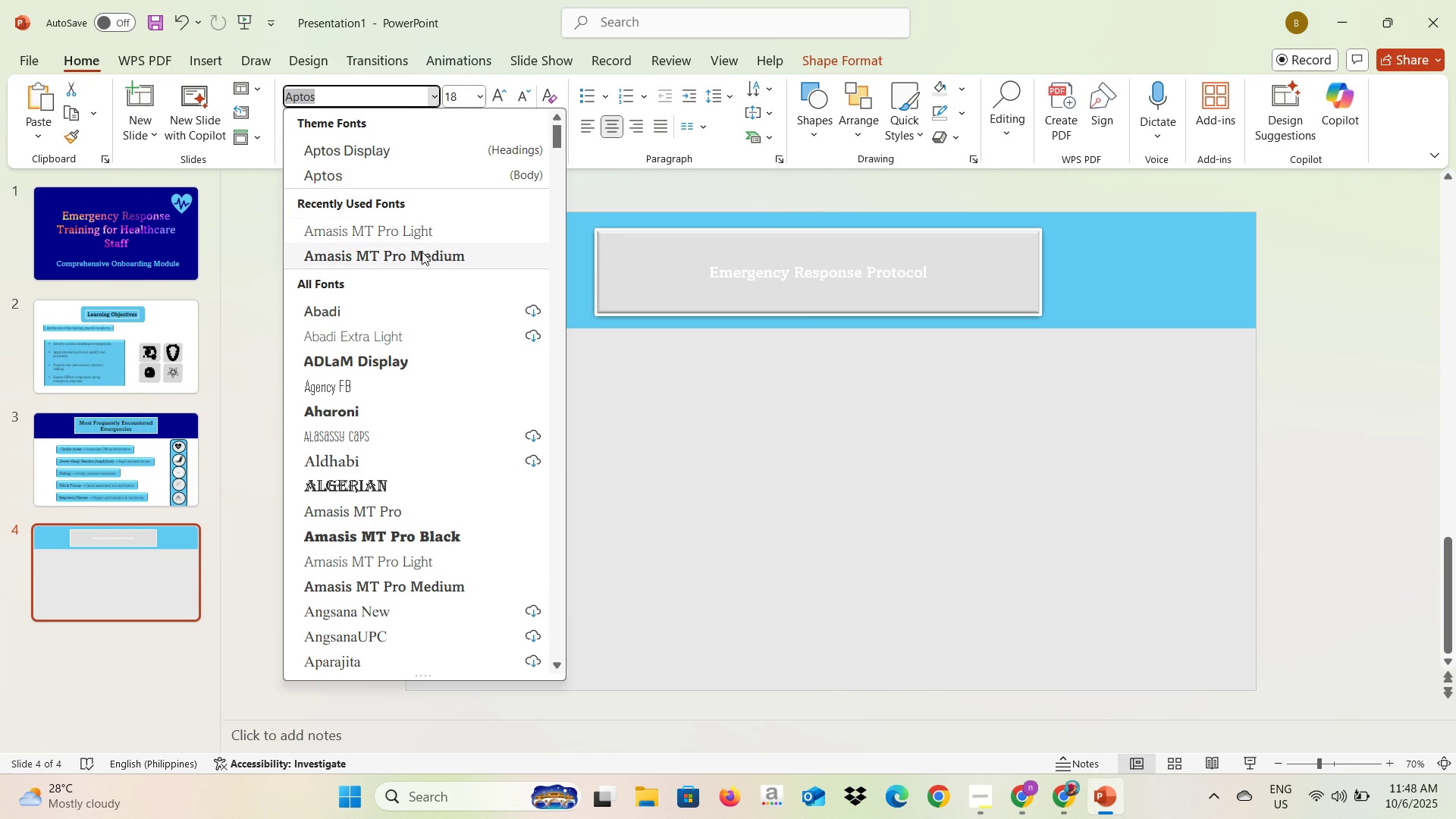 
left_click([422, 252])
 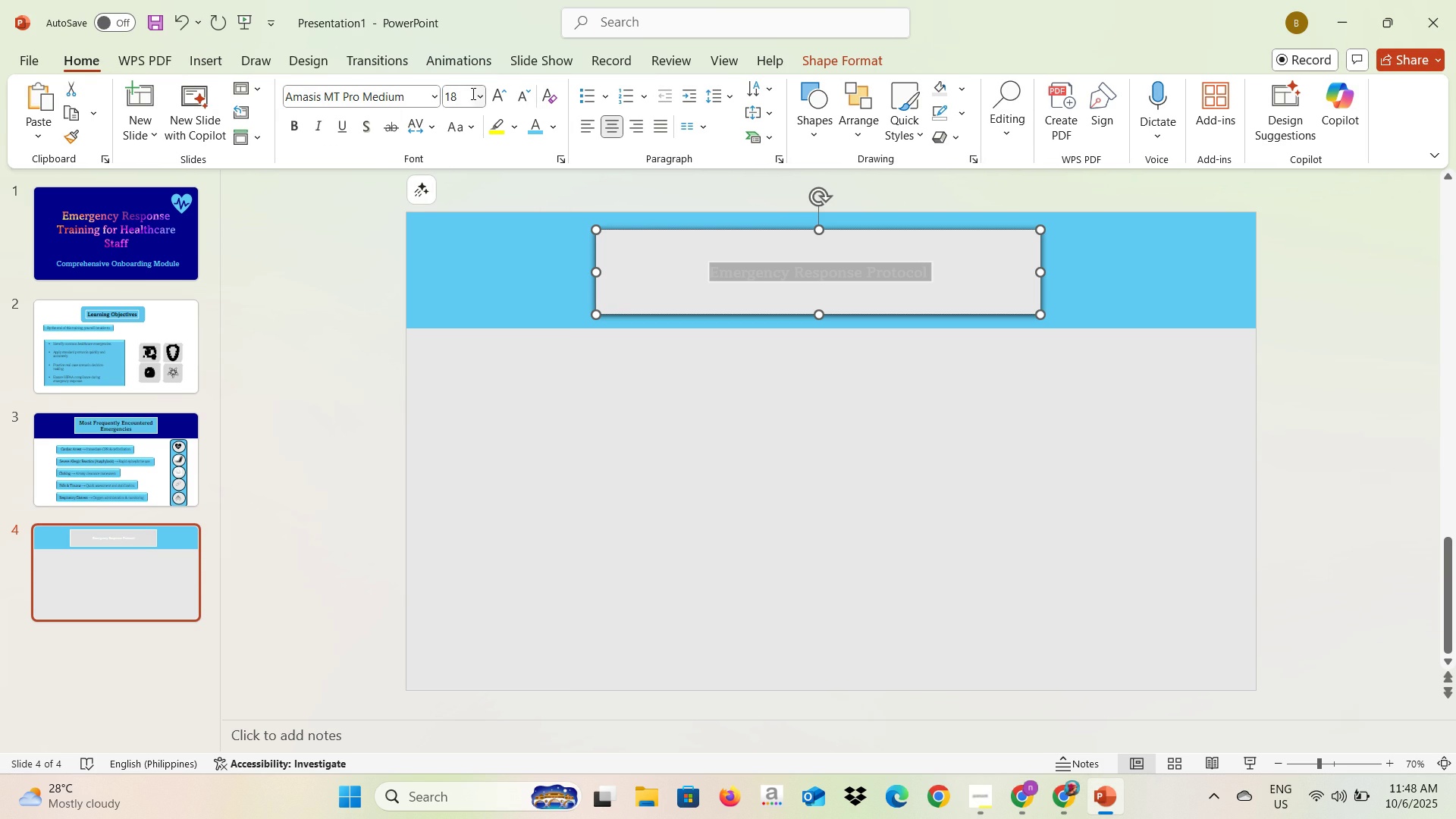 
left_click([472, 93])
 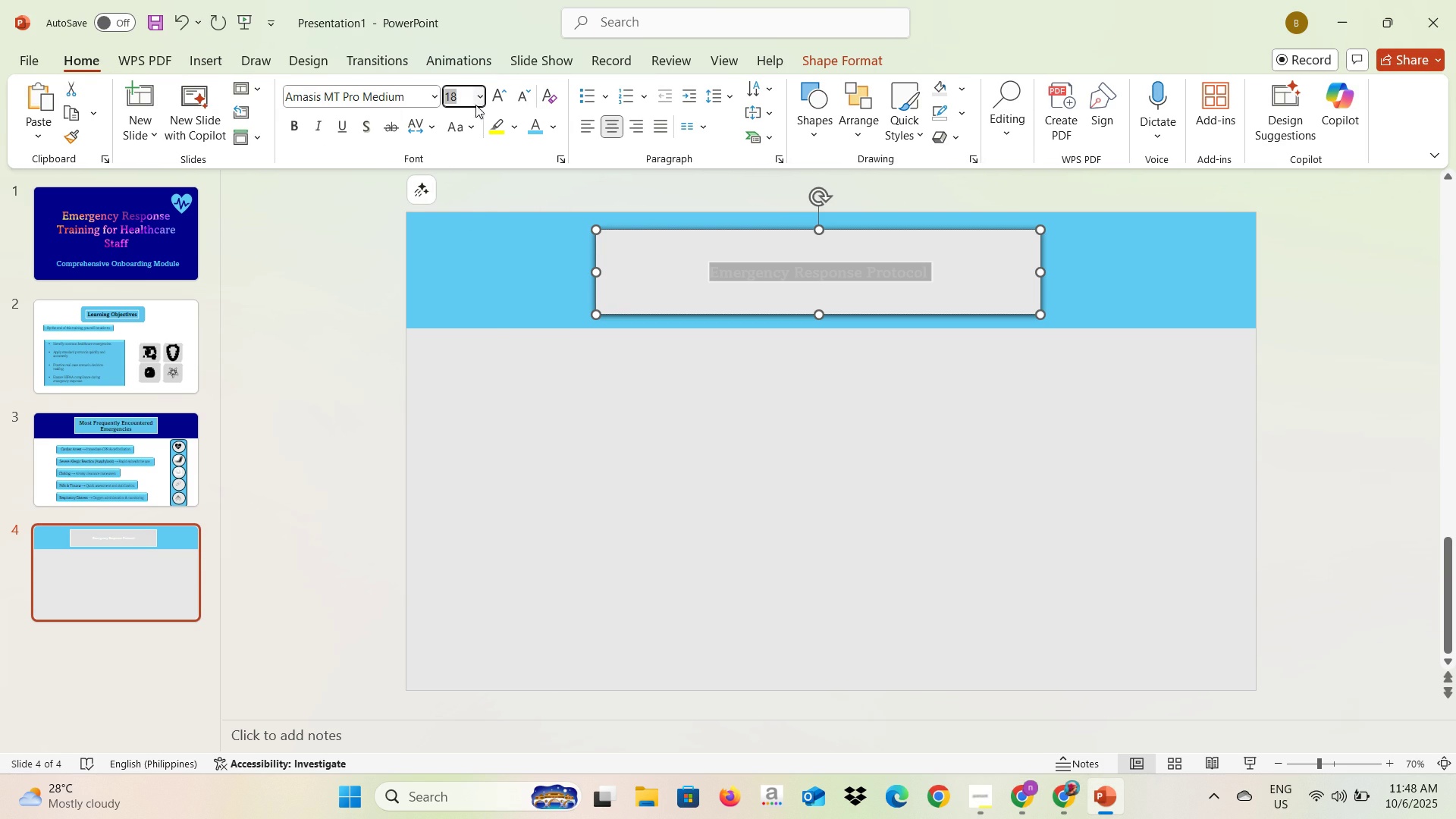 
left_click([479, 93])
 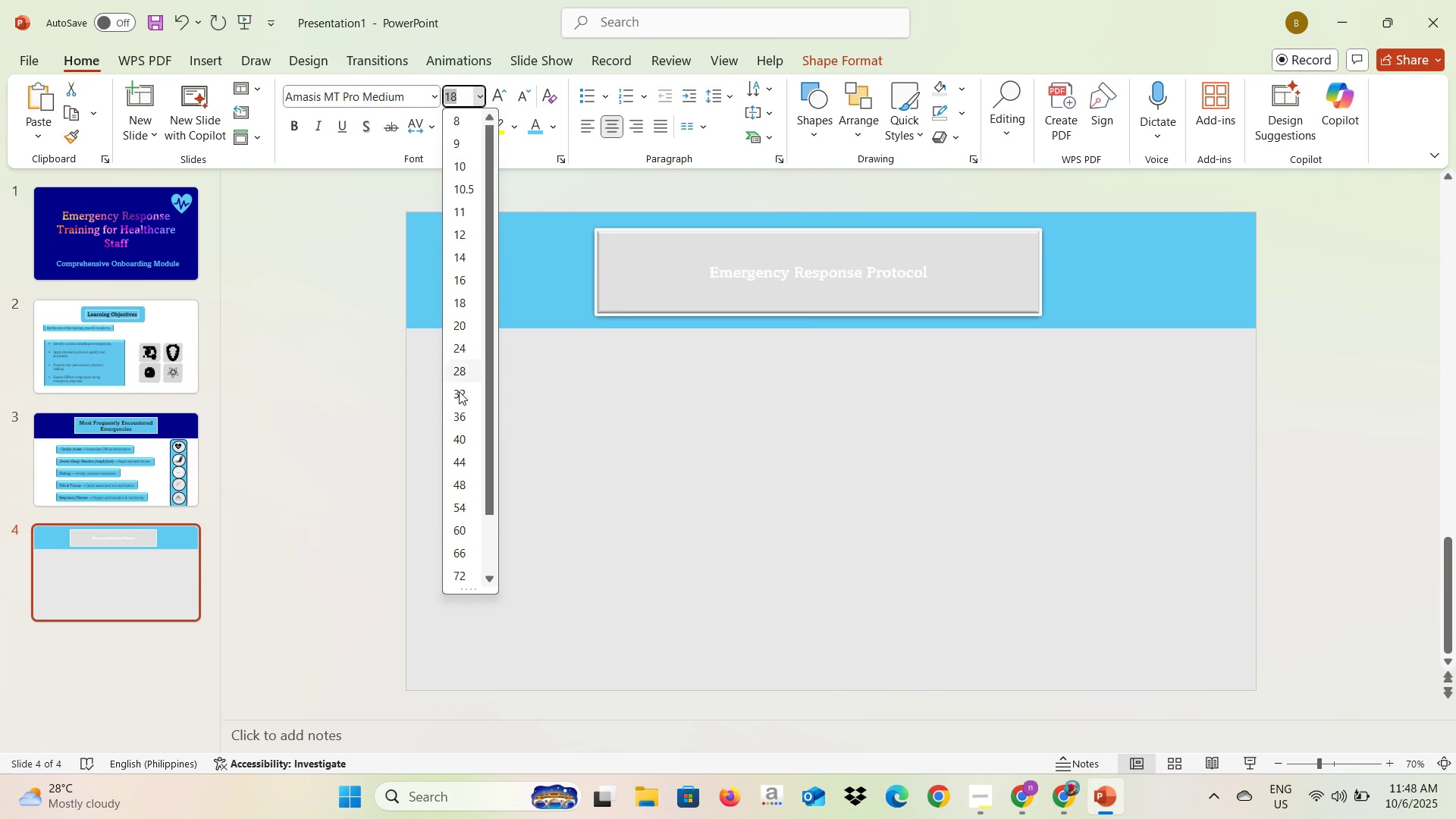 
mouse_move([453, 435])
 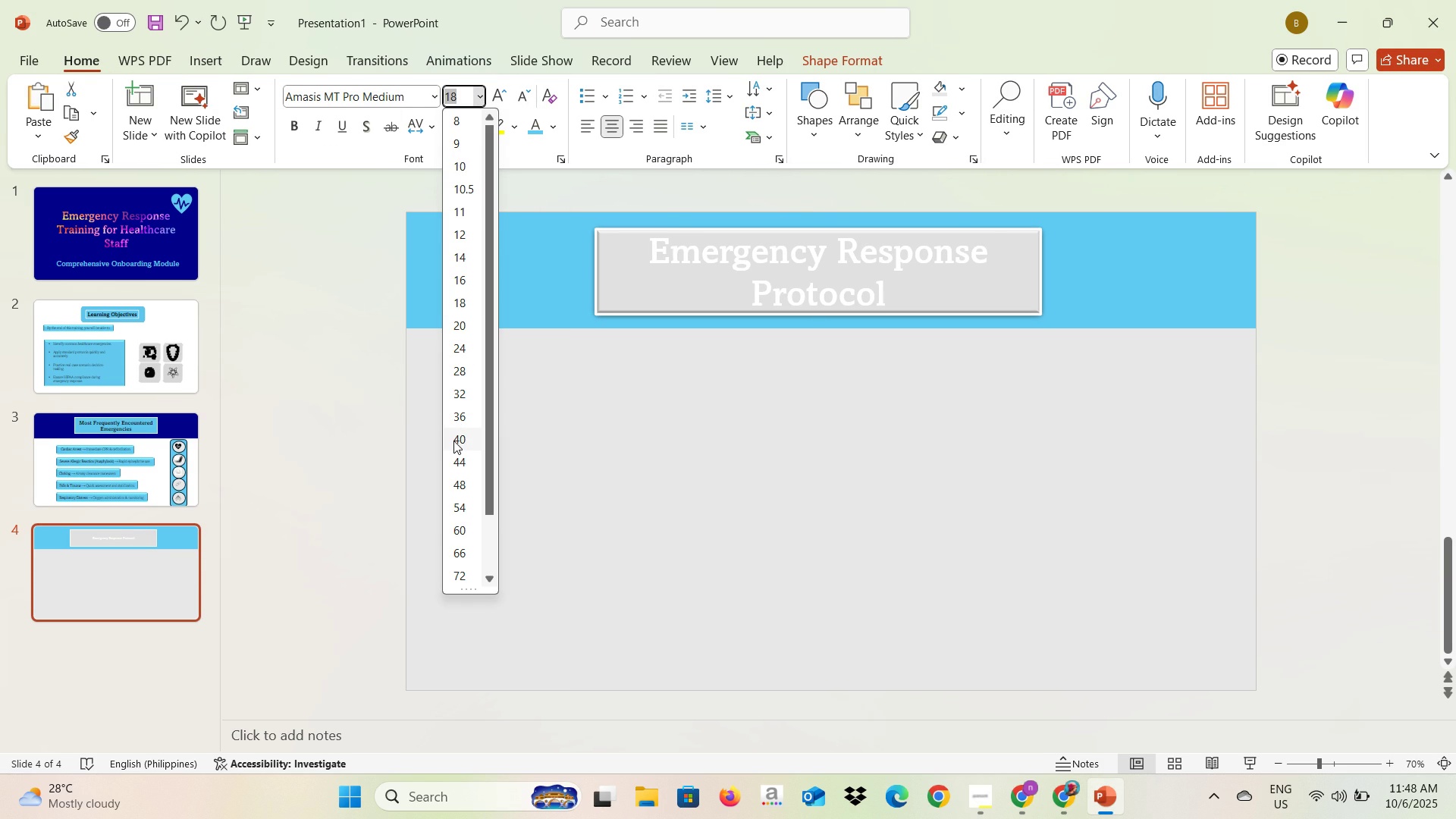 
left_click([453, 441])